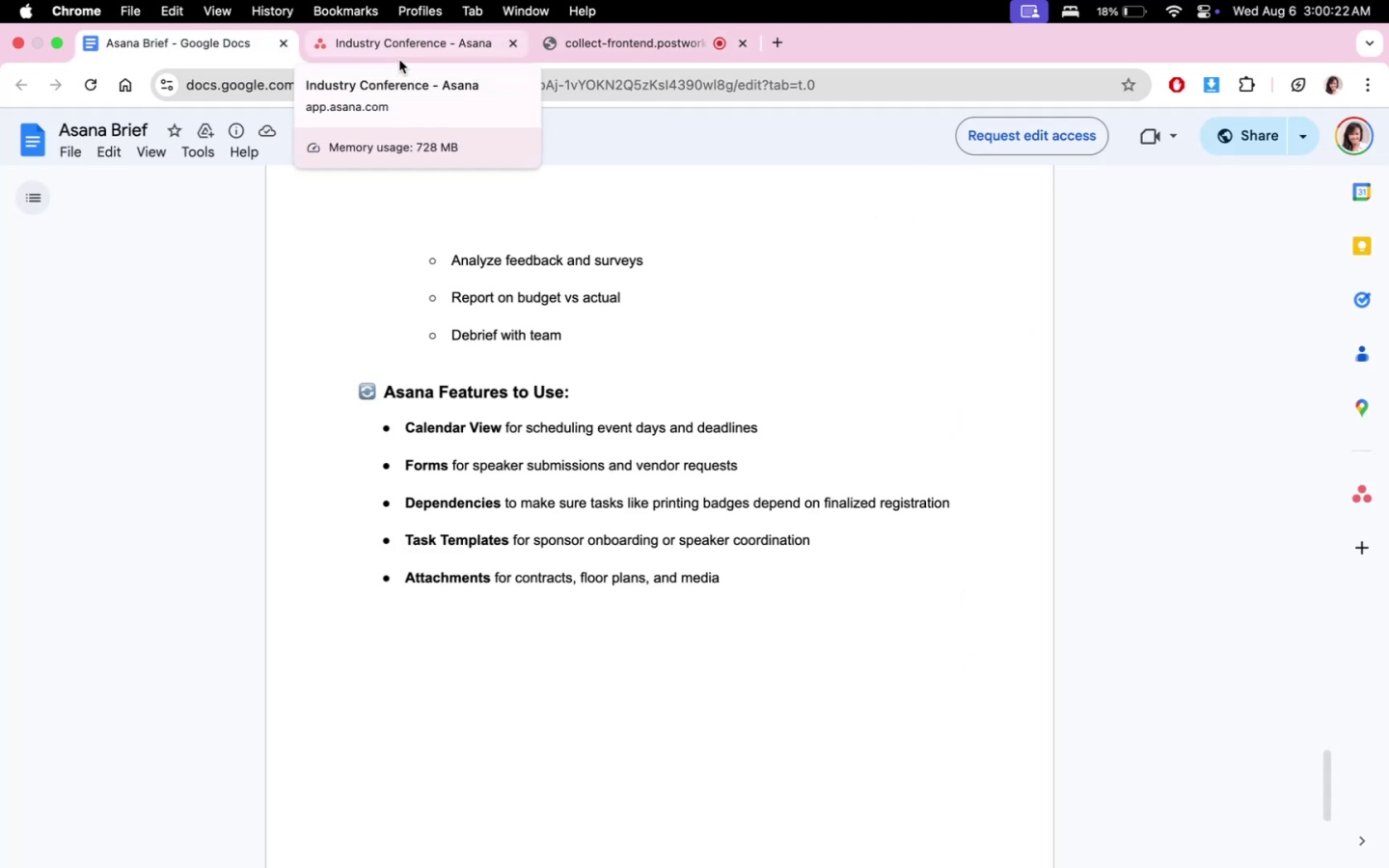 
left_click([399, 60])
 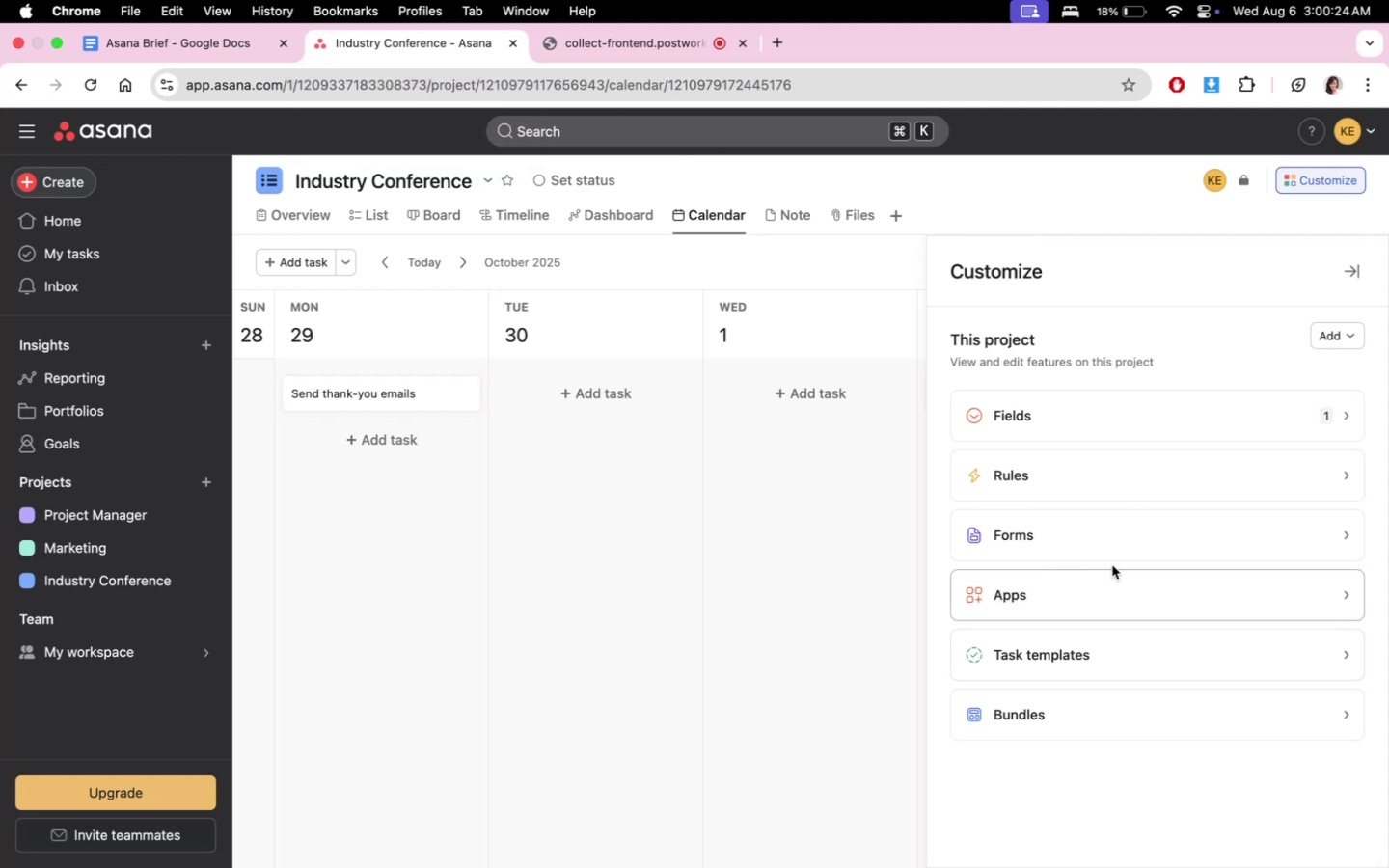 
left_click([1114, 585])
 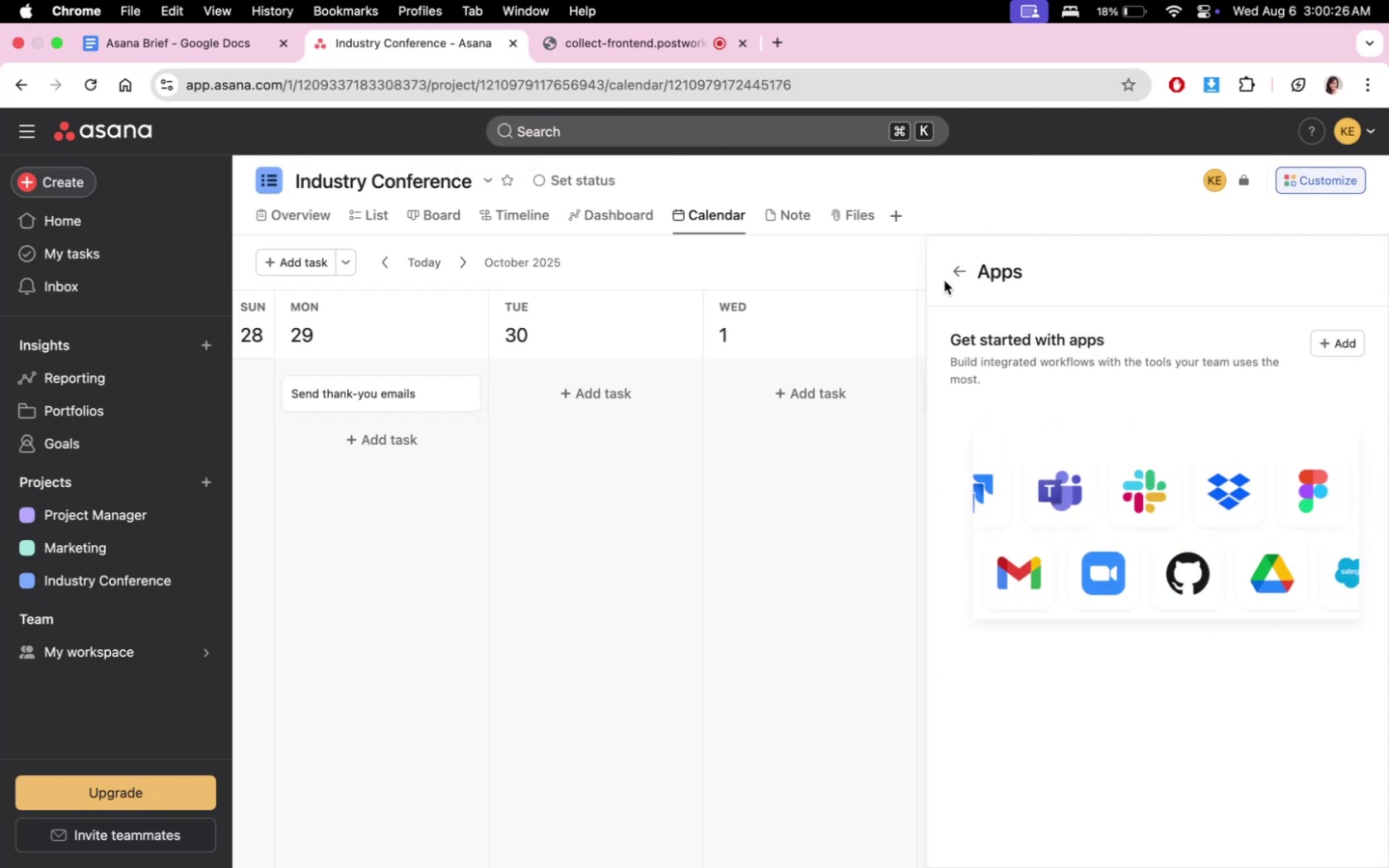 
left_click([944, 281])
 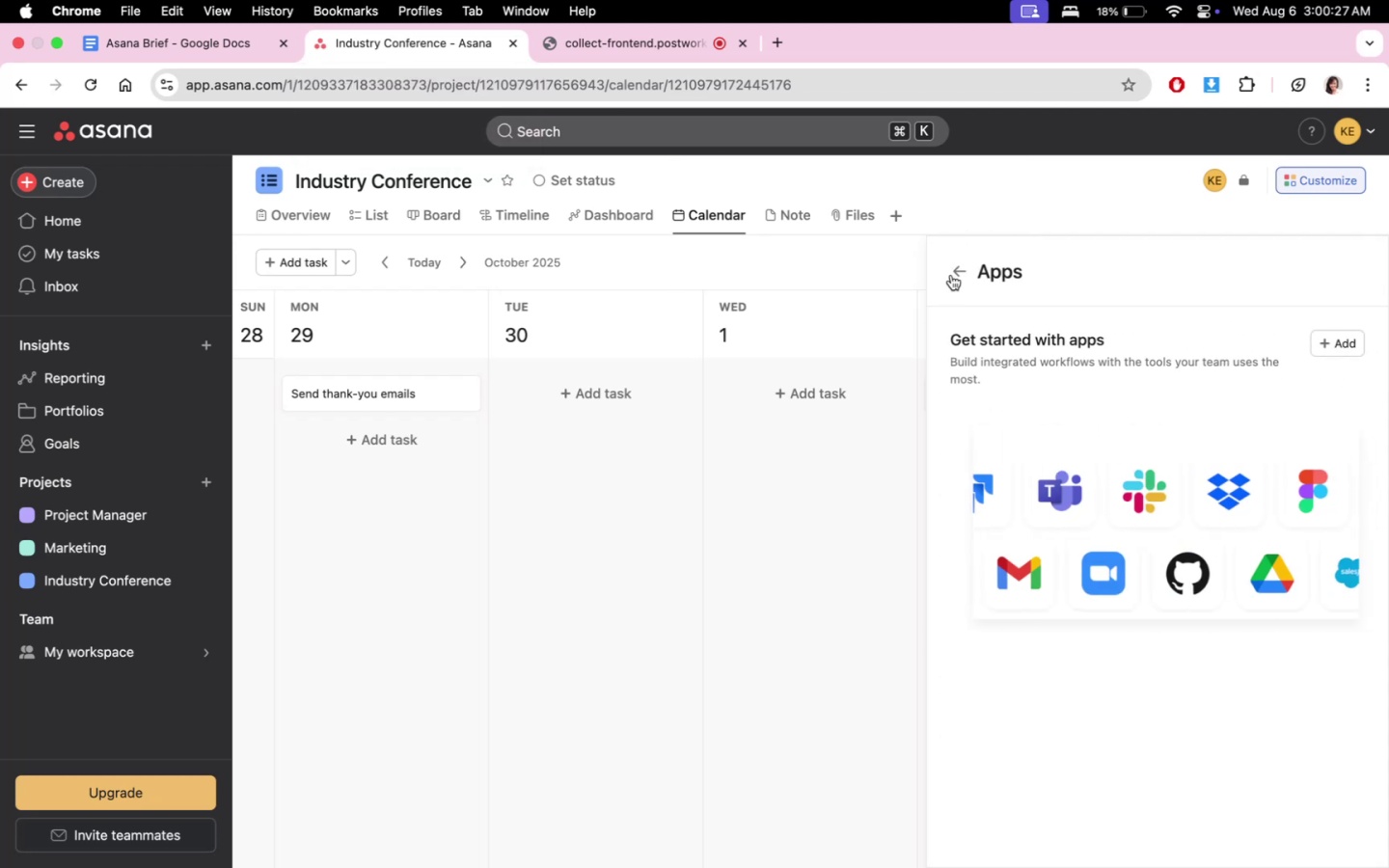 
double_click([952, 273])
 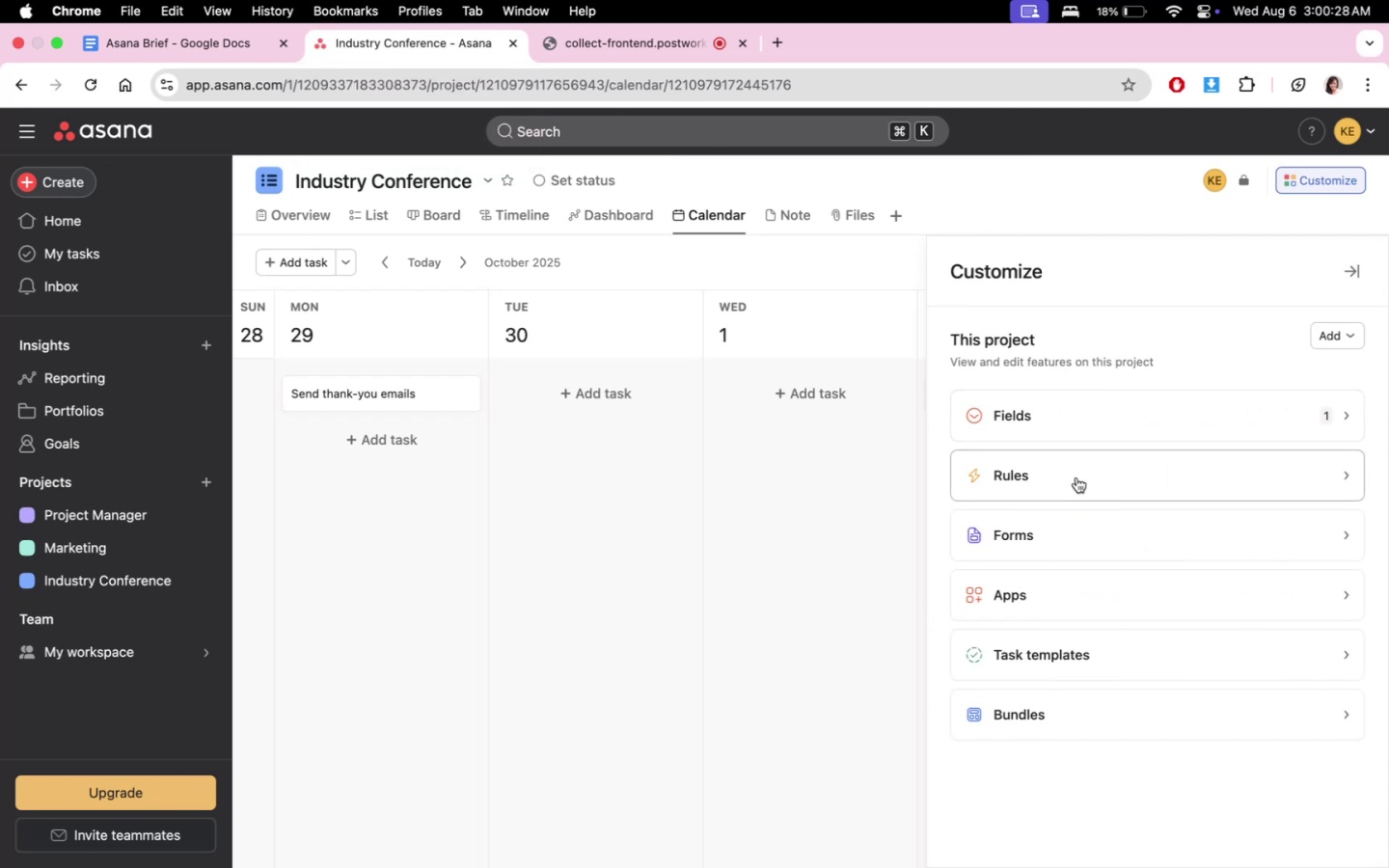 
left_click([1076, 477])
 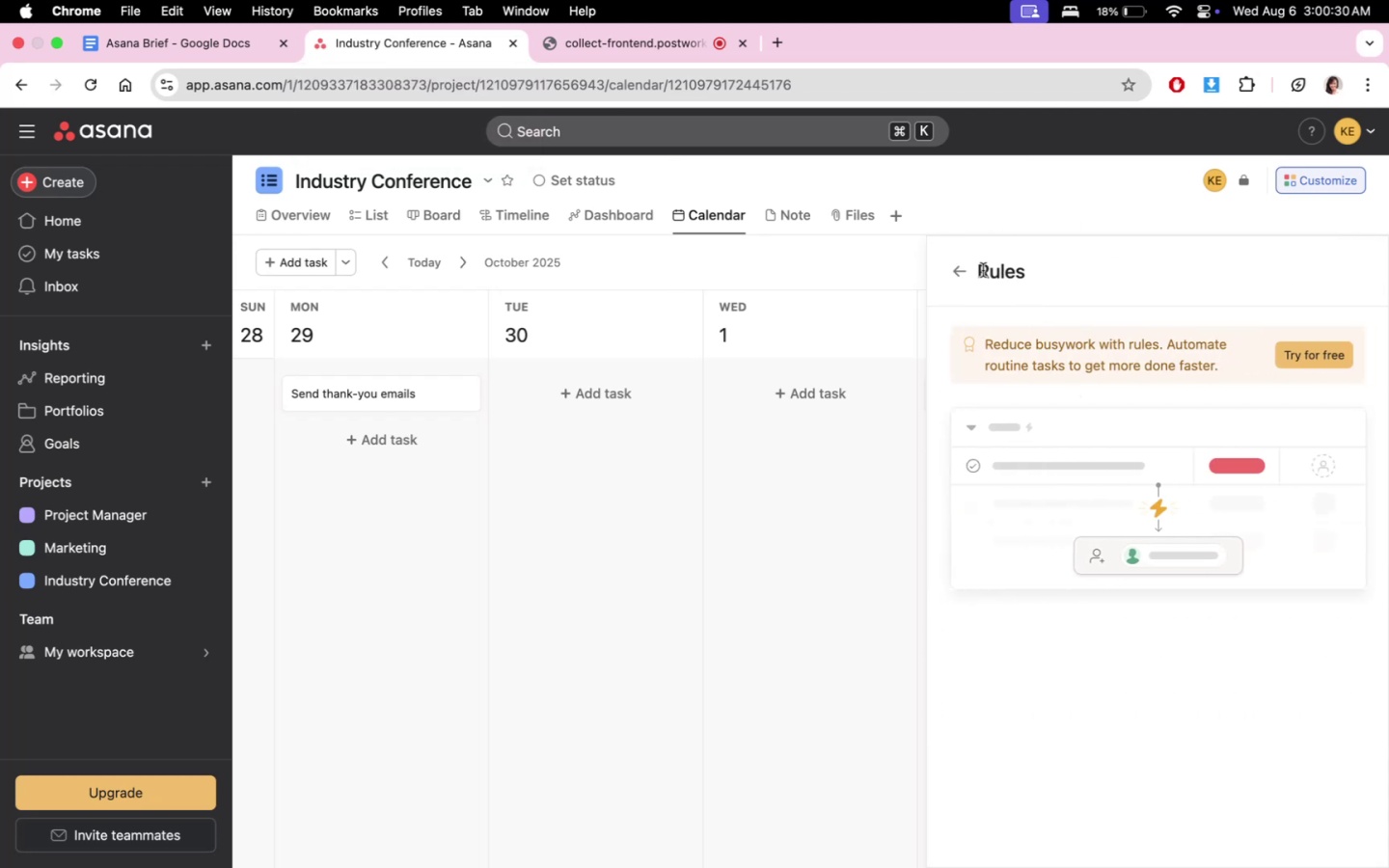 
left_click([955, 270])
 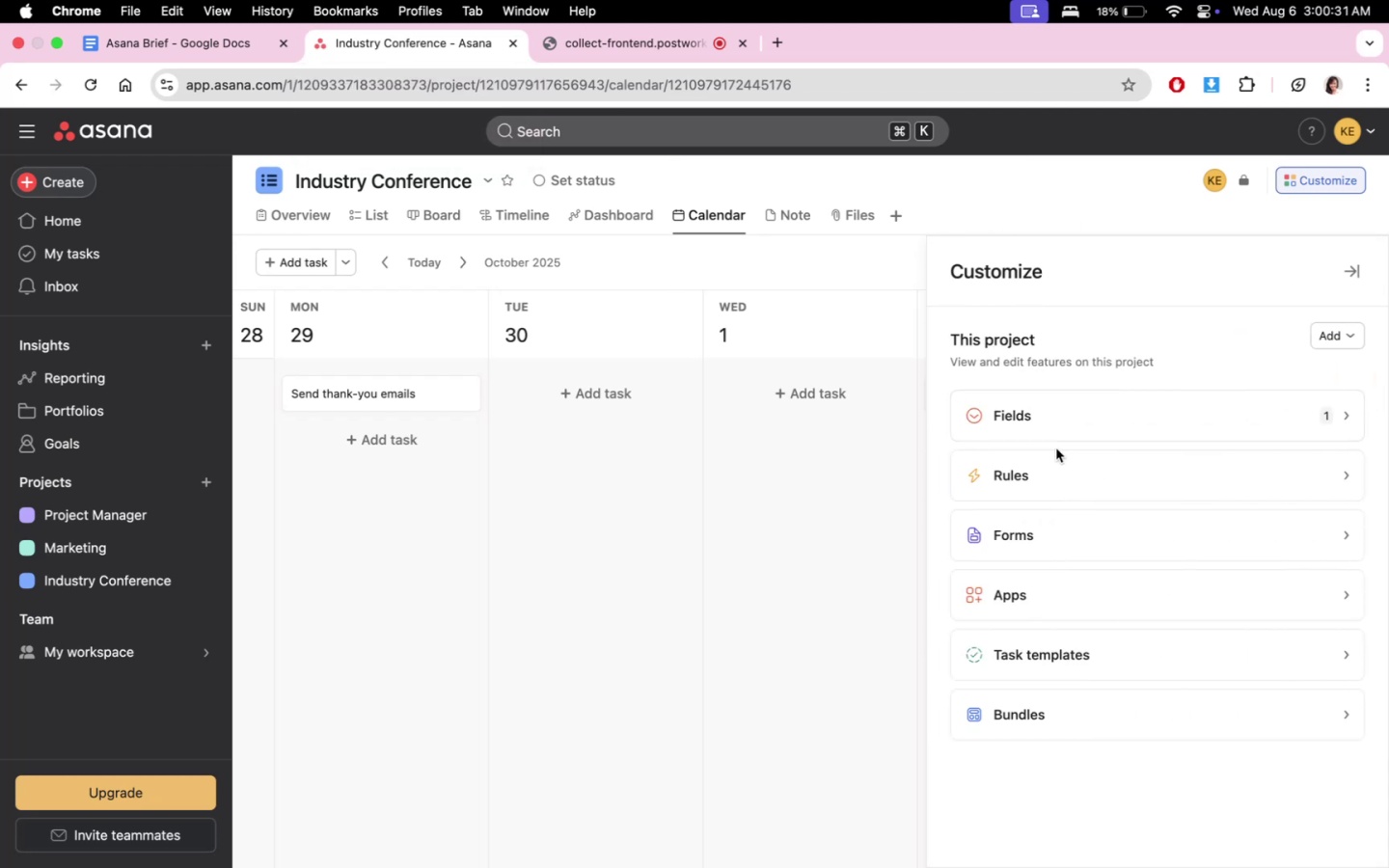 
left_click([1060, 431])
 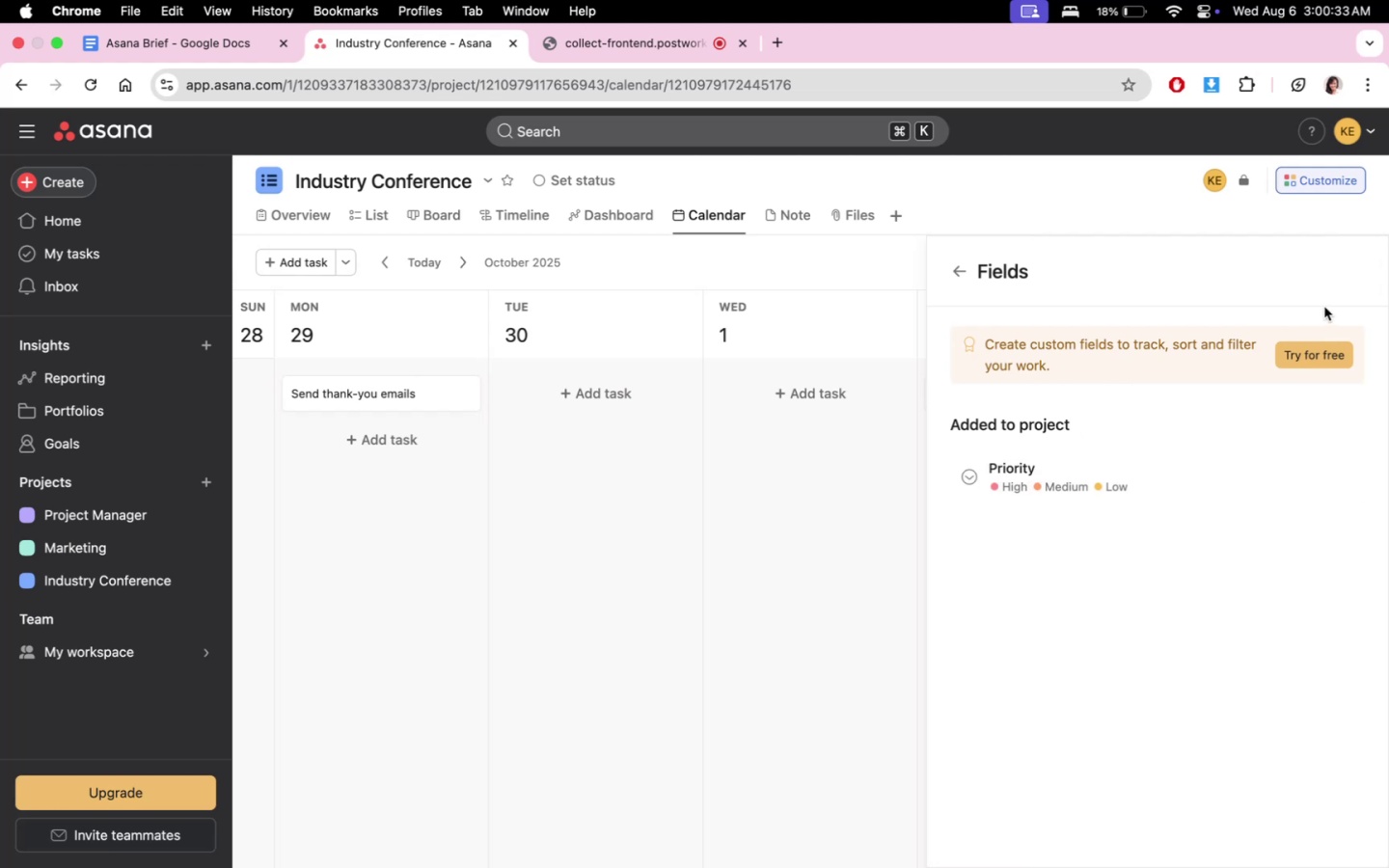 
left_click([963, 265])
 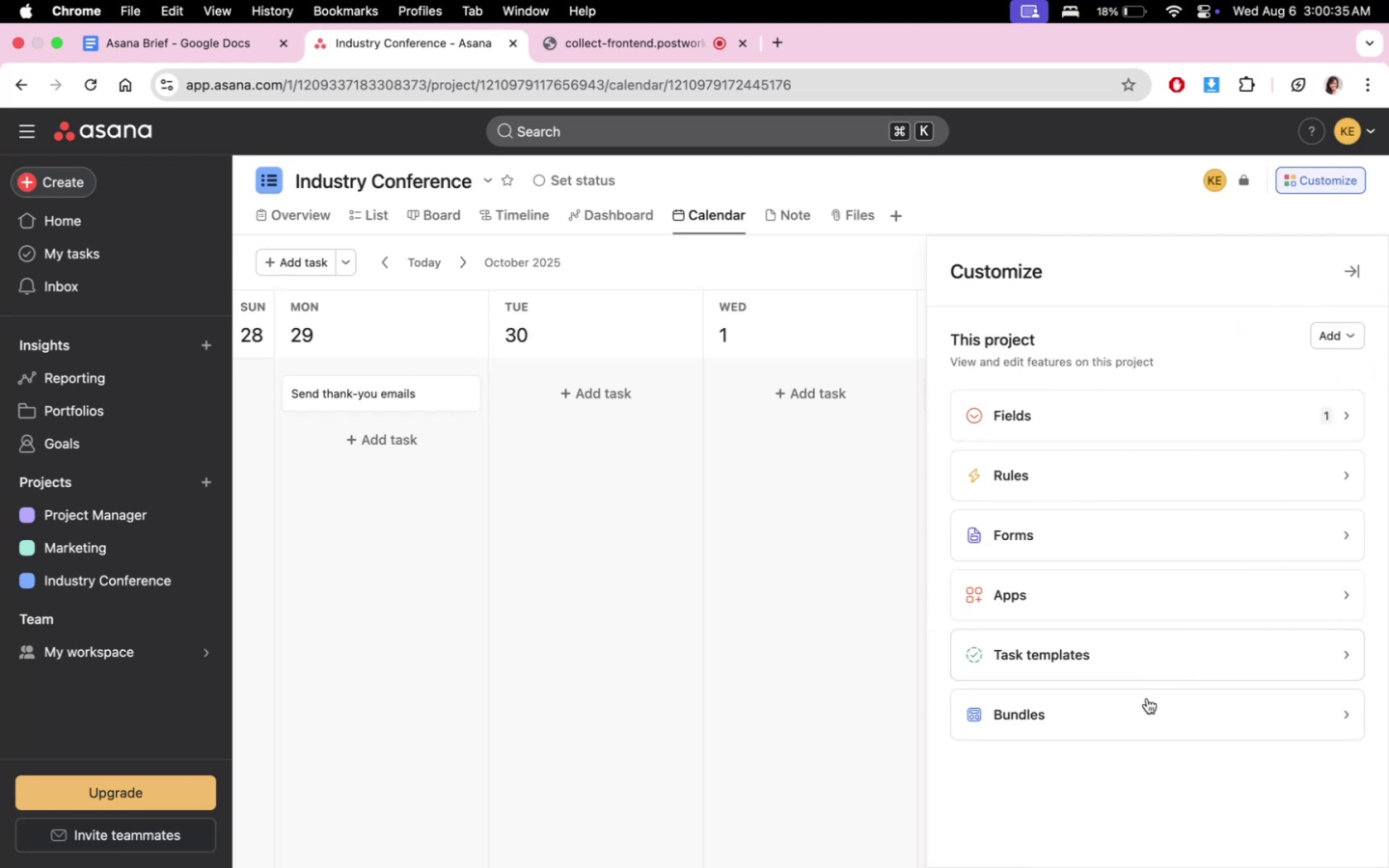 
left_click([1140, 714])
 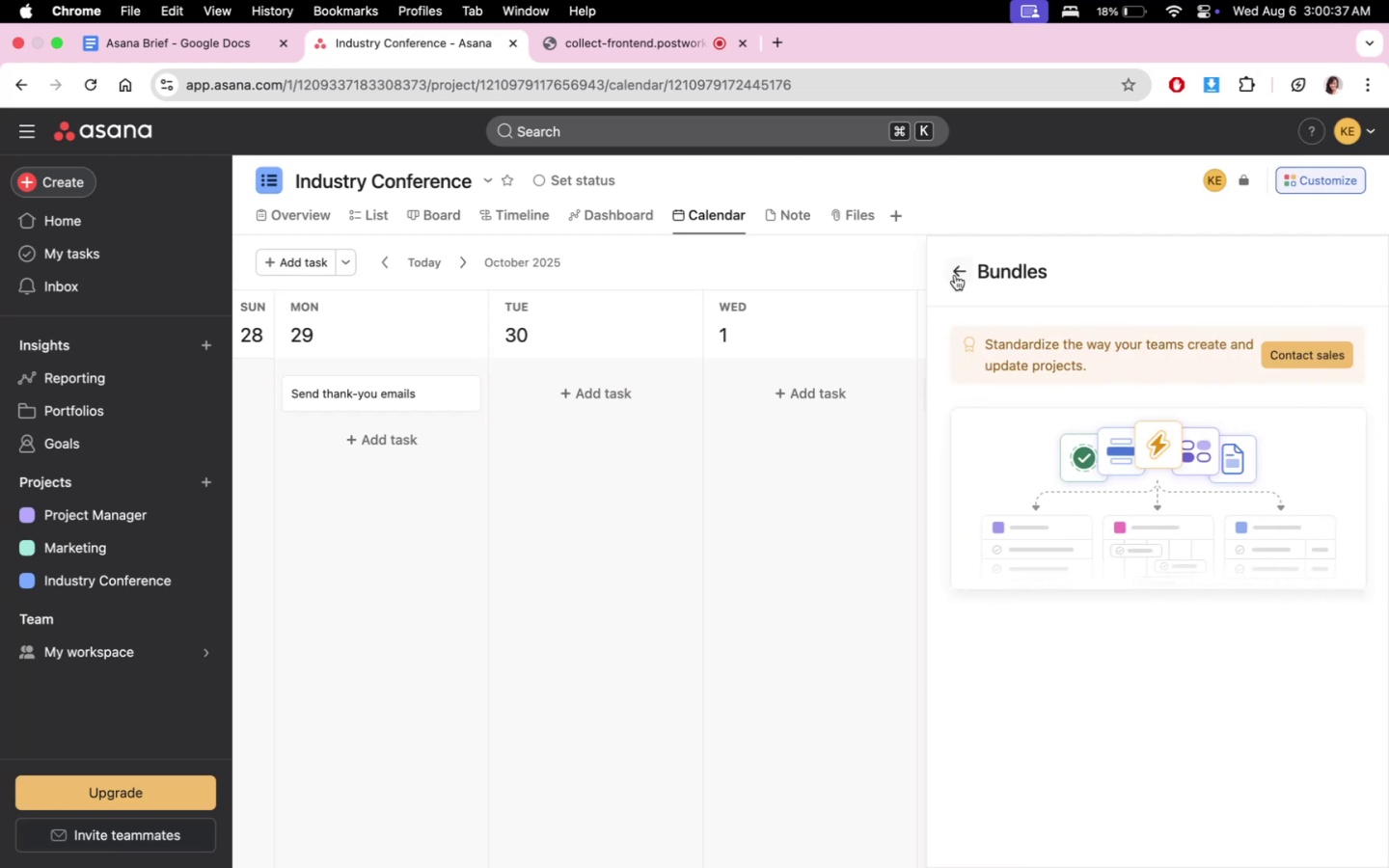 